 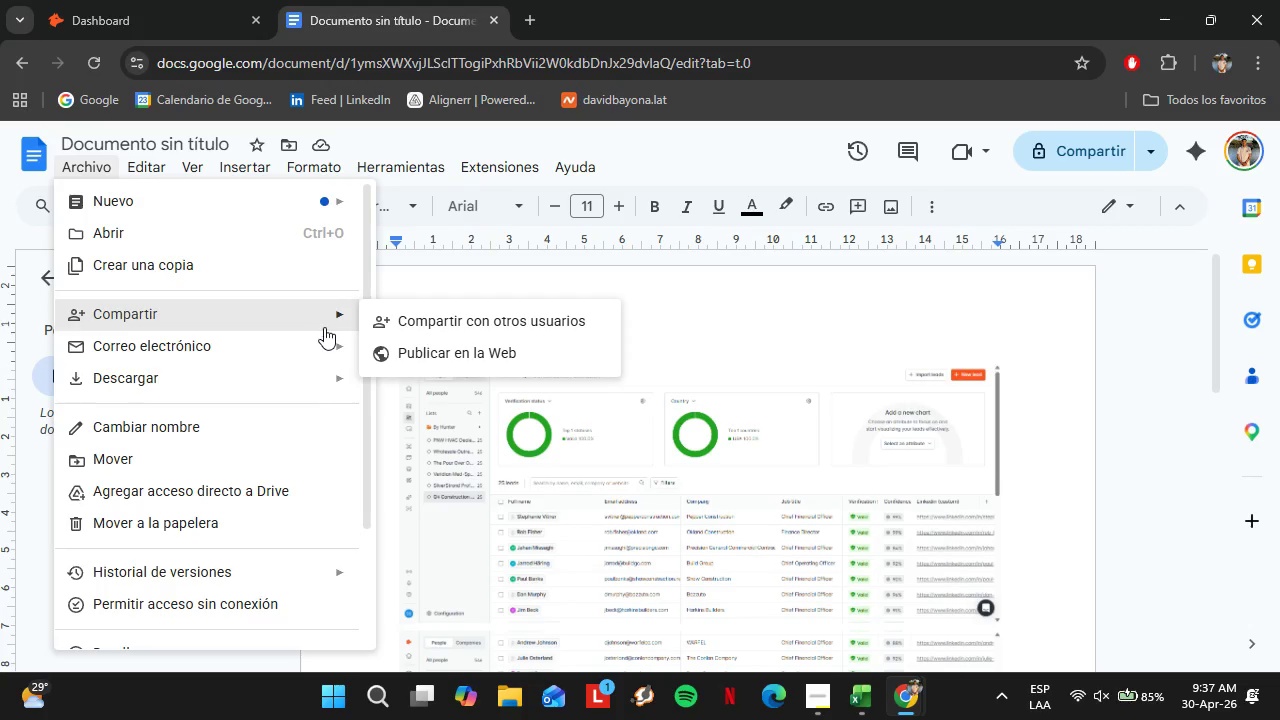 
double_click([162, 149])
 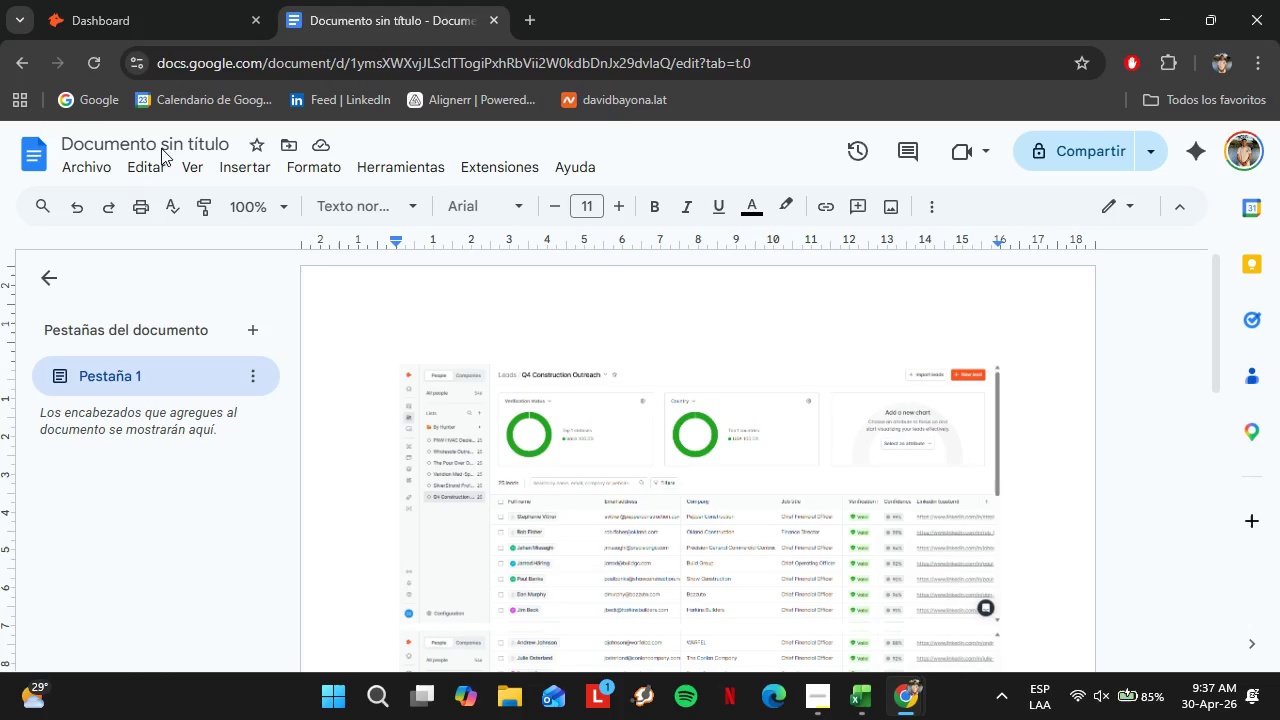 
triple_click([161, 148])
 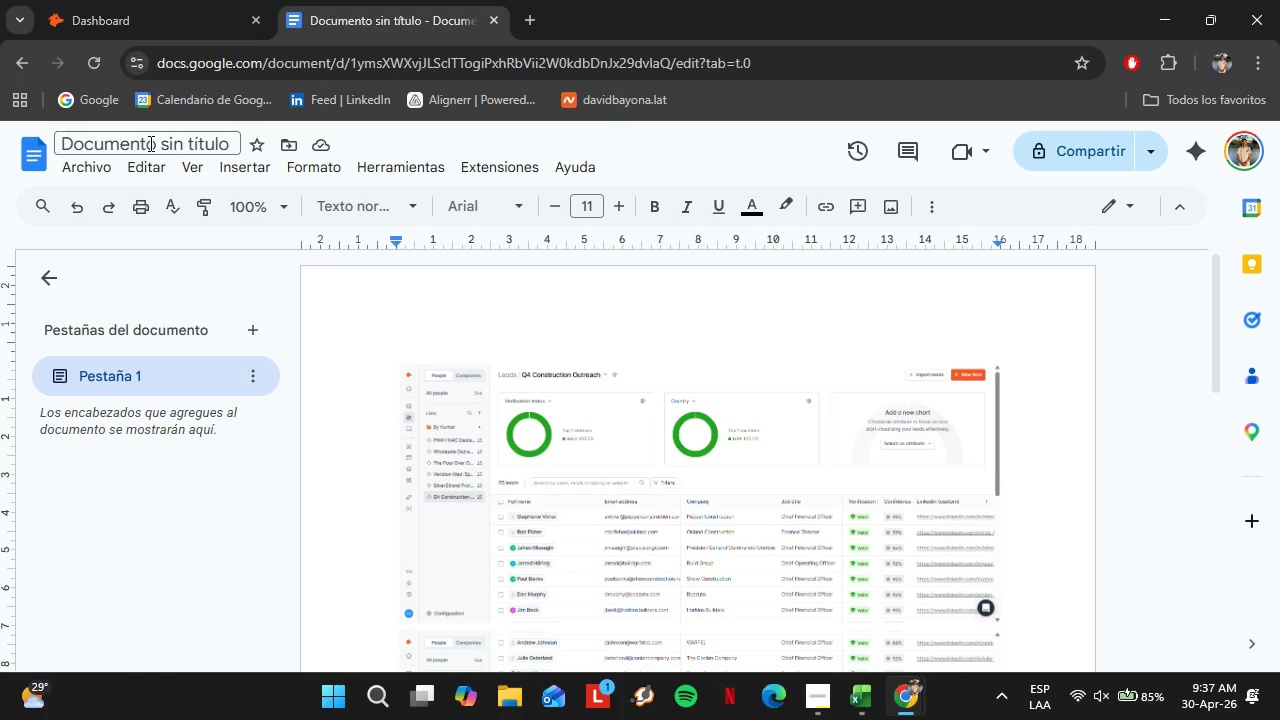 
triple_click([149, 143])
 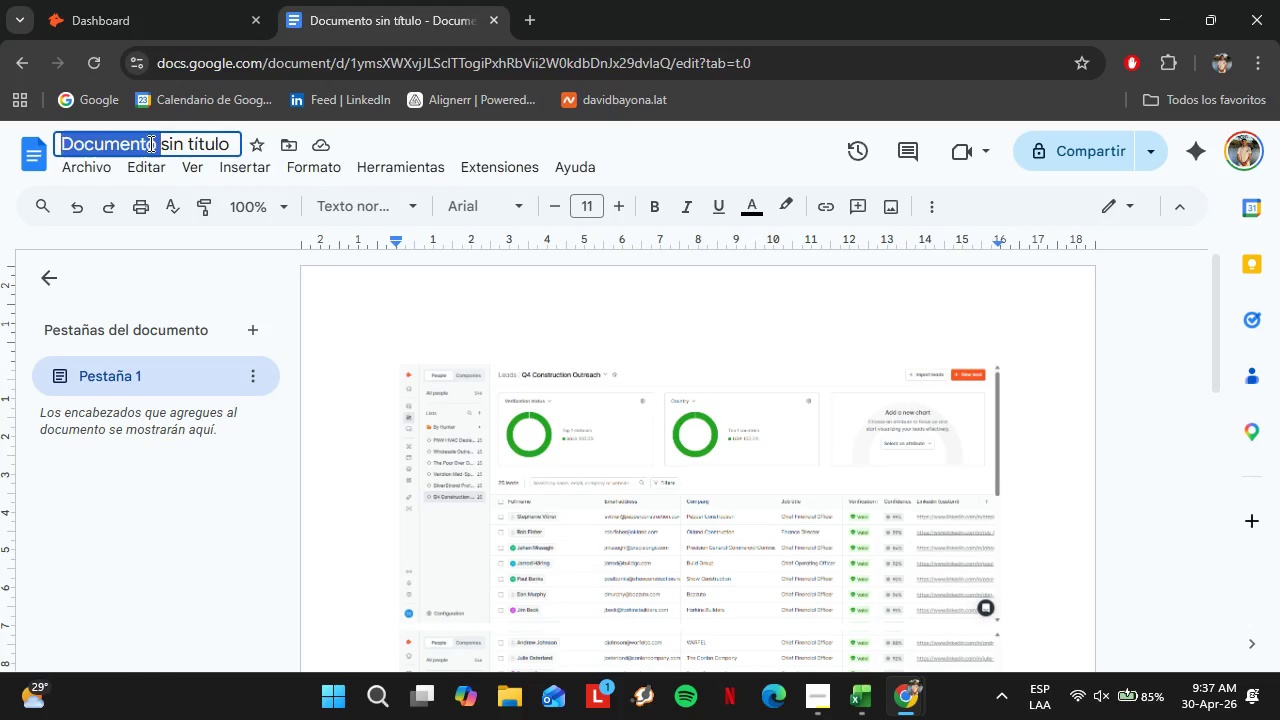 
triple_click([149, 143])
 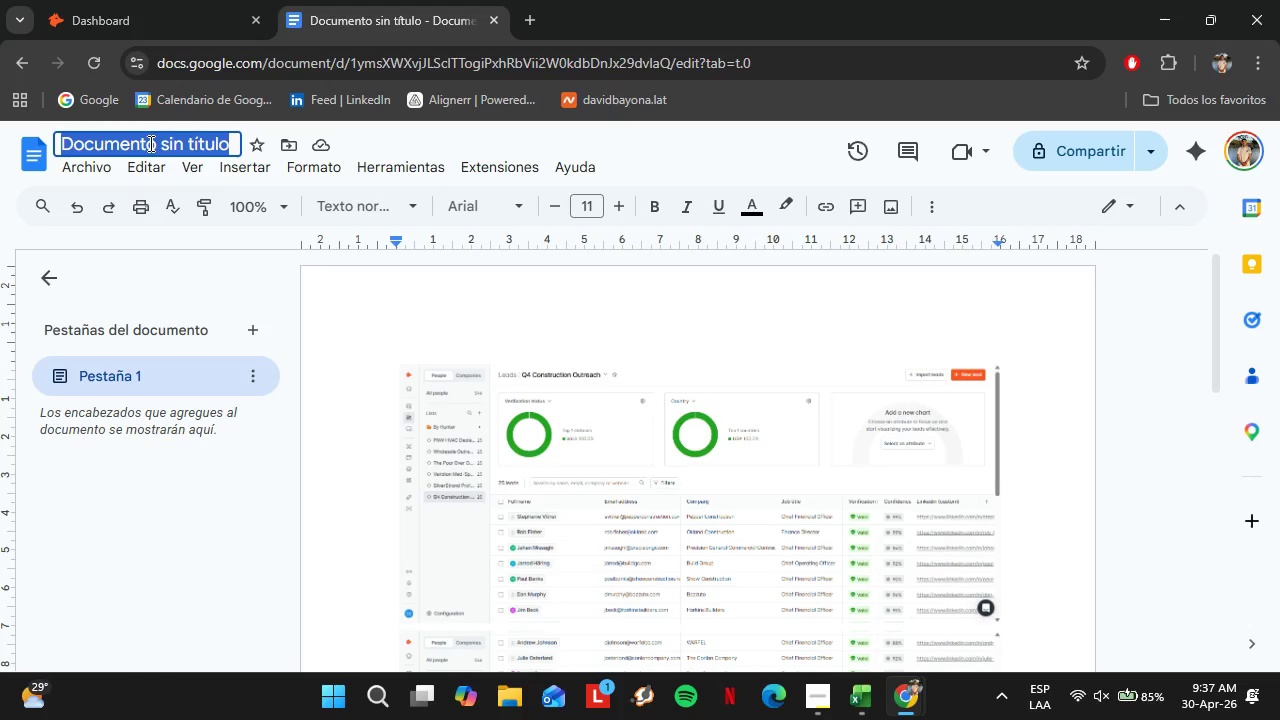 
triple_click([149, 143])
 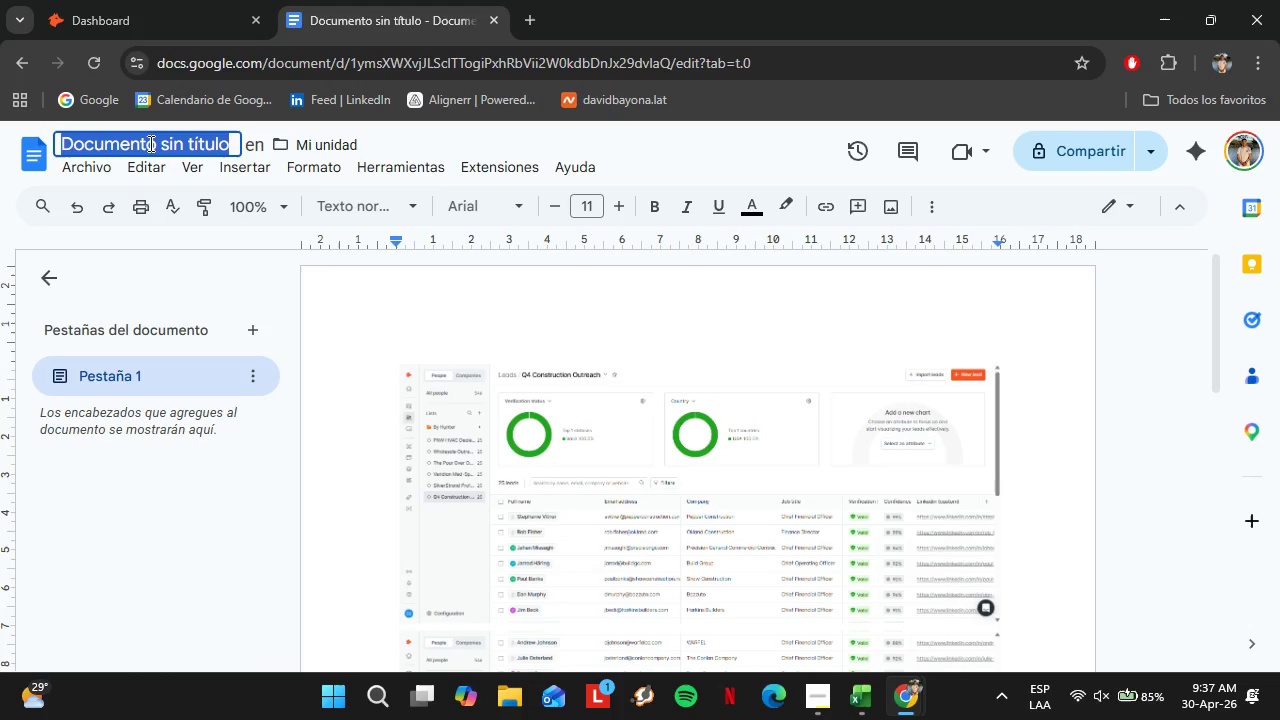 
key(Control+V)
 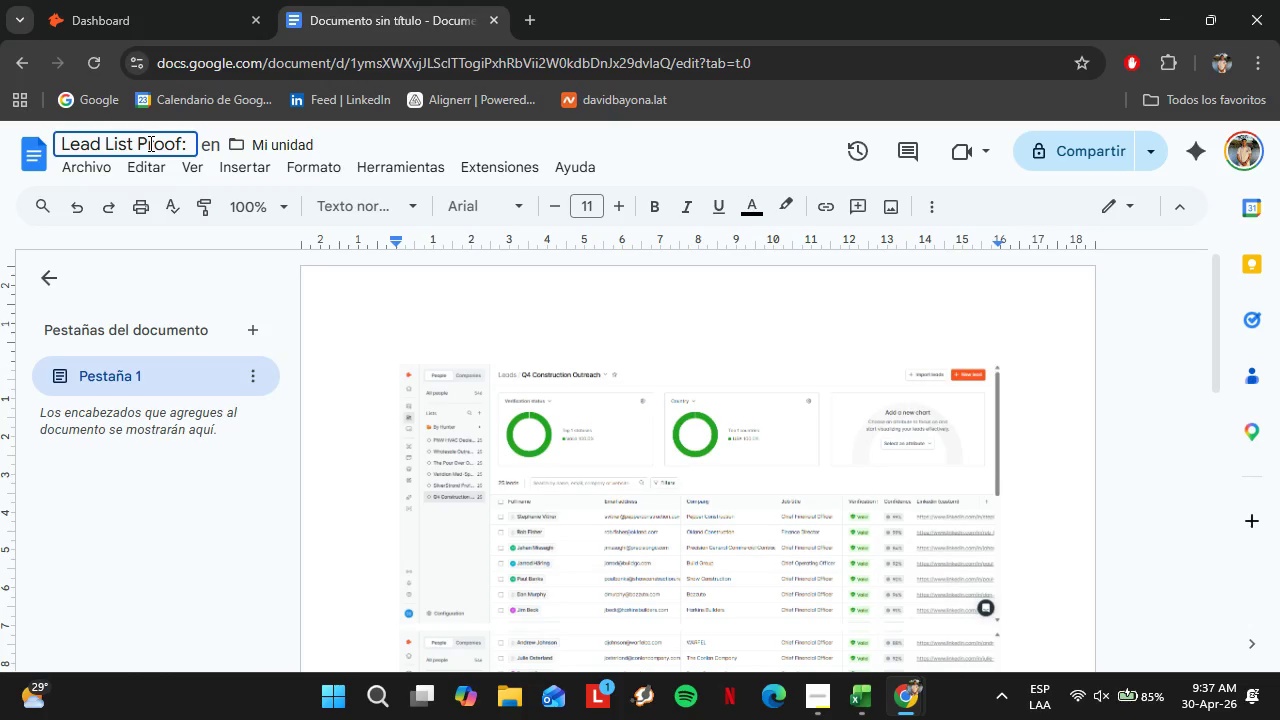 
key(Backspace)
 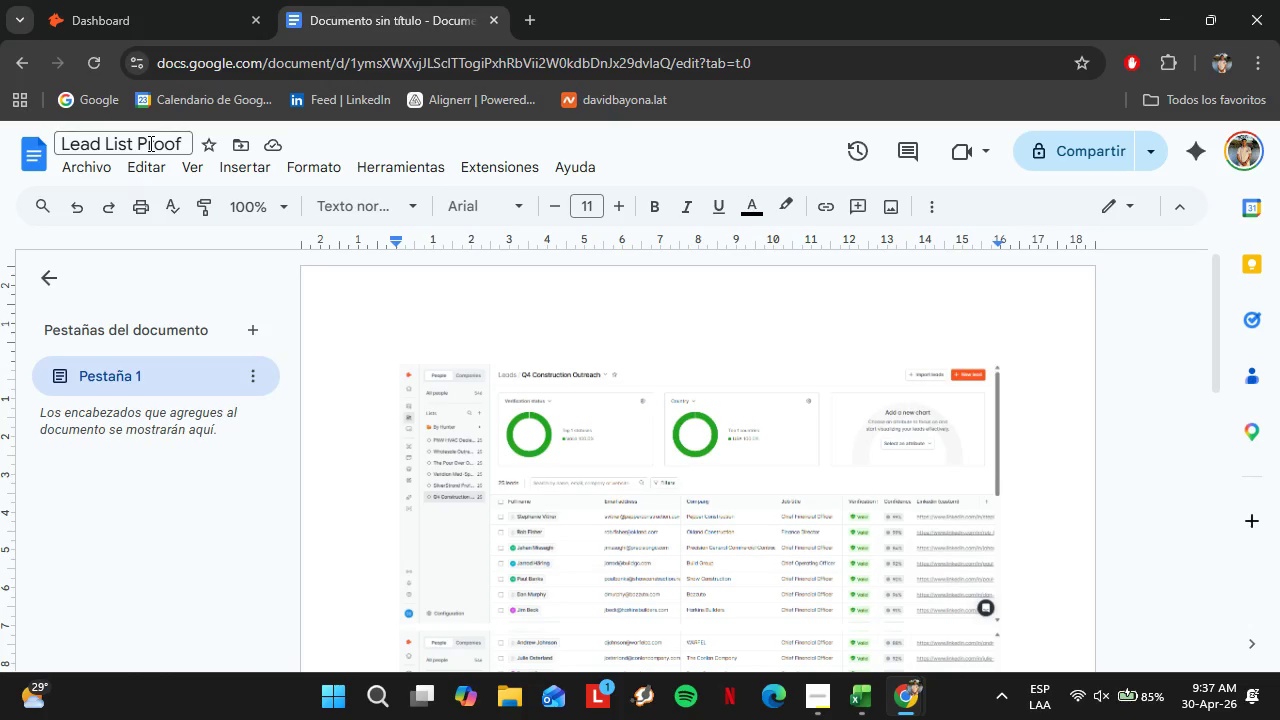 
key(Enter)
 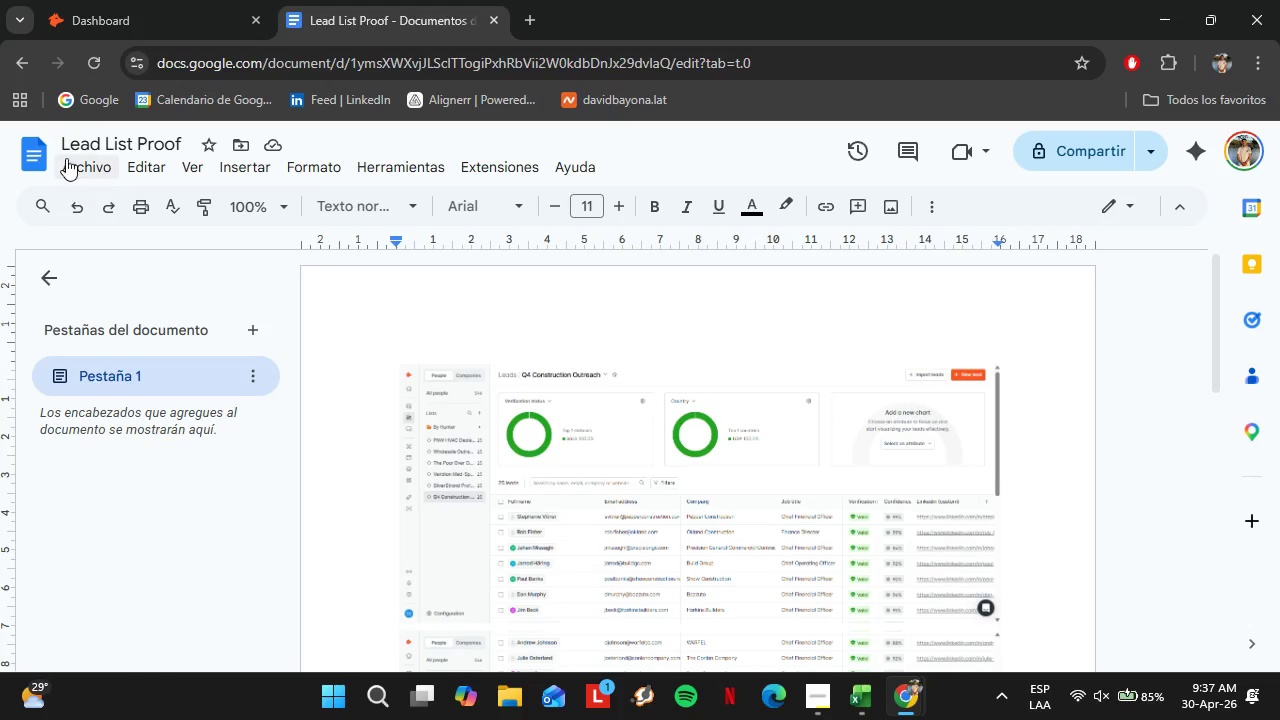 
left_click([72, 166])
 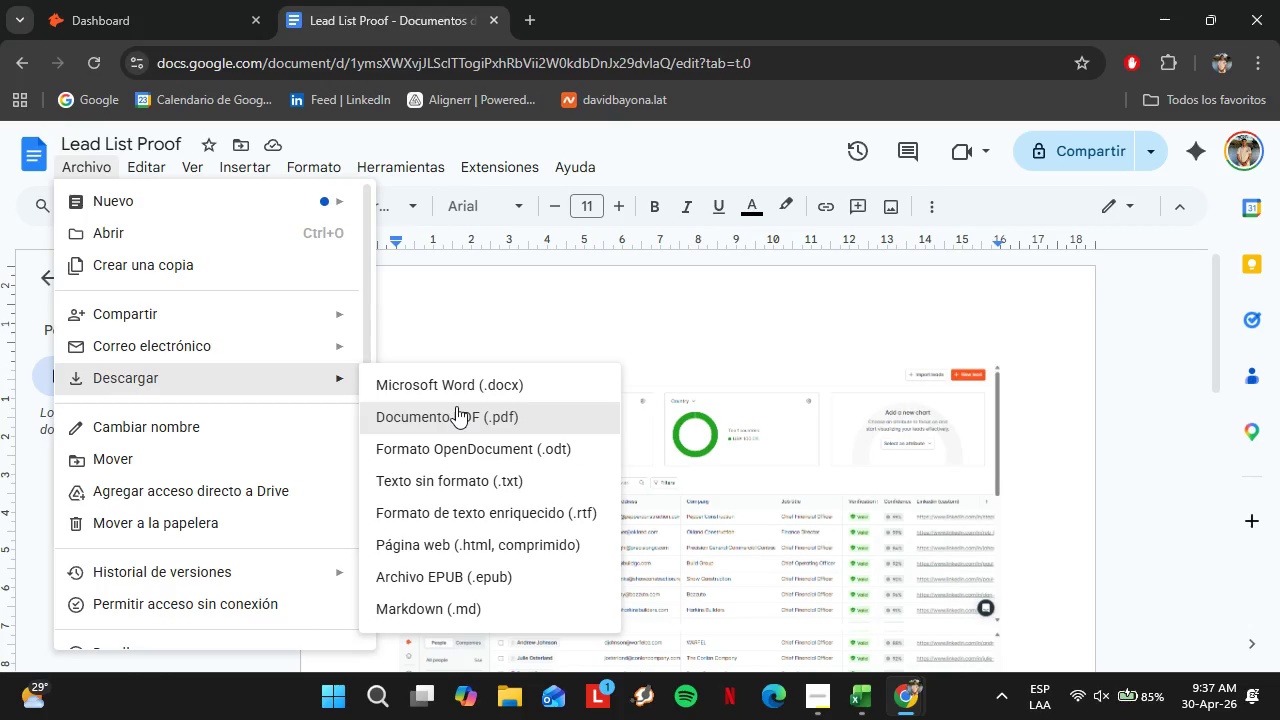 
left_click([488, 417])
 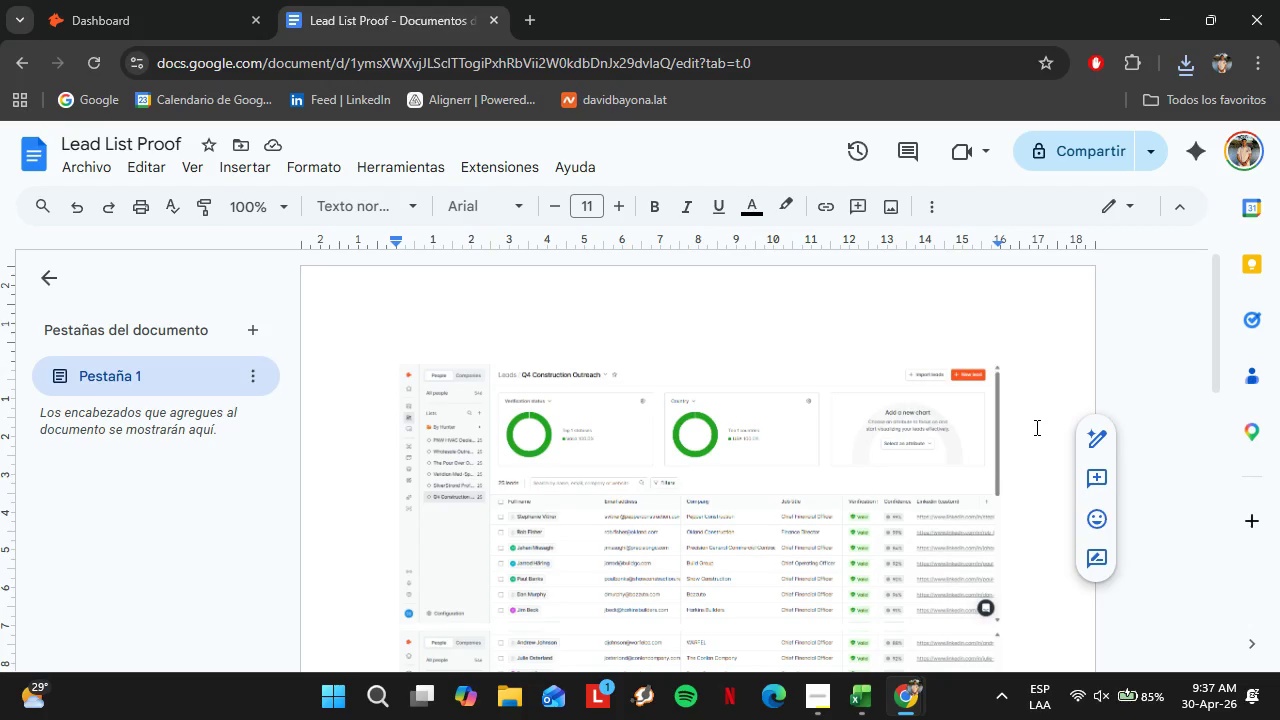 
wait(33.06)
 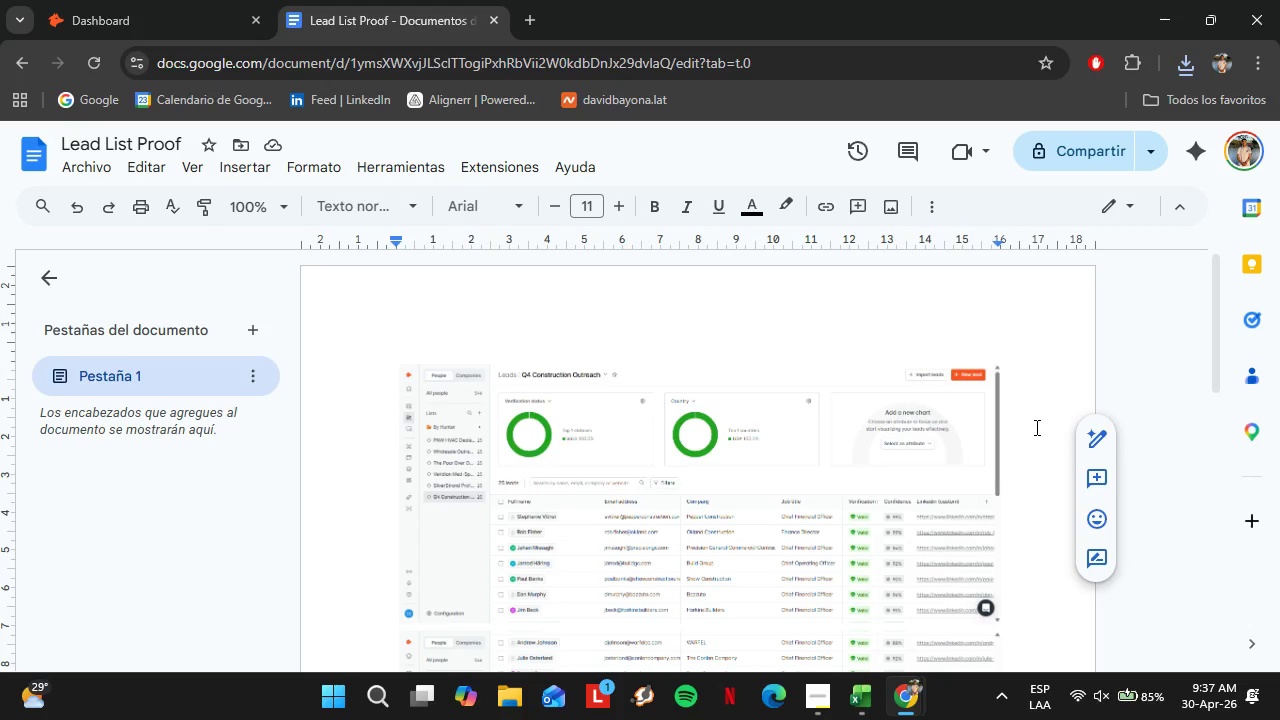 
left_click([1188, 59])
 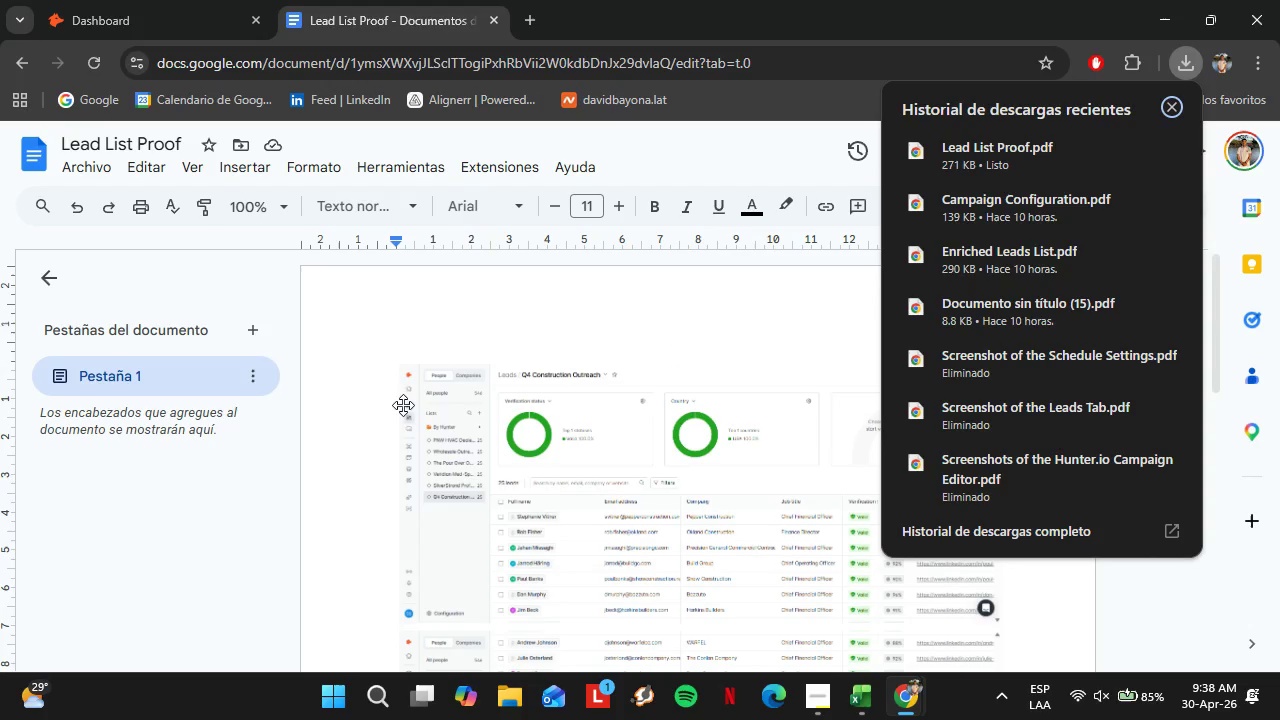 
left_click([334, 410])
 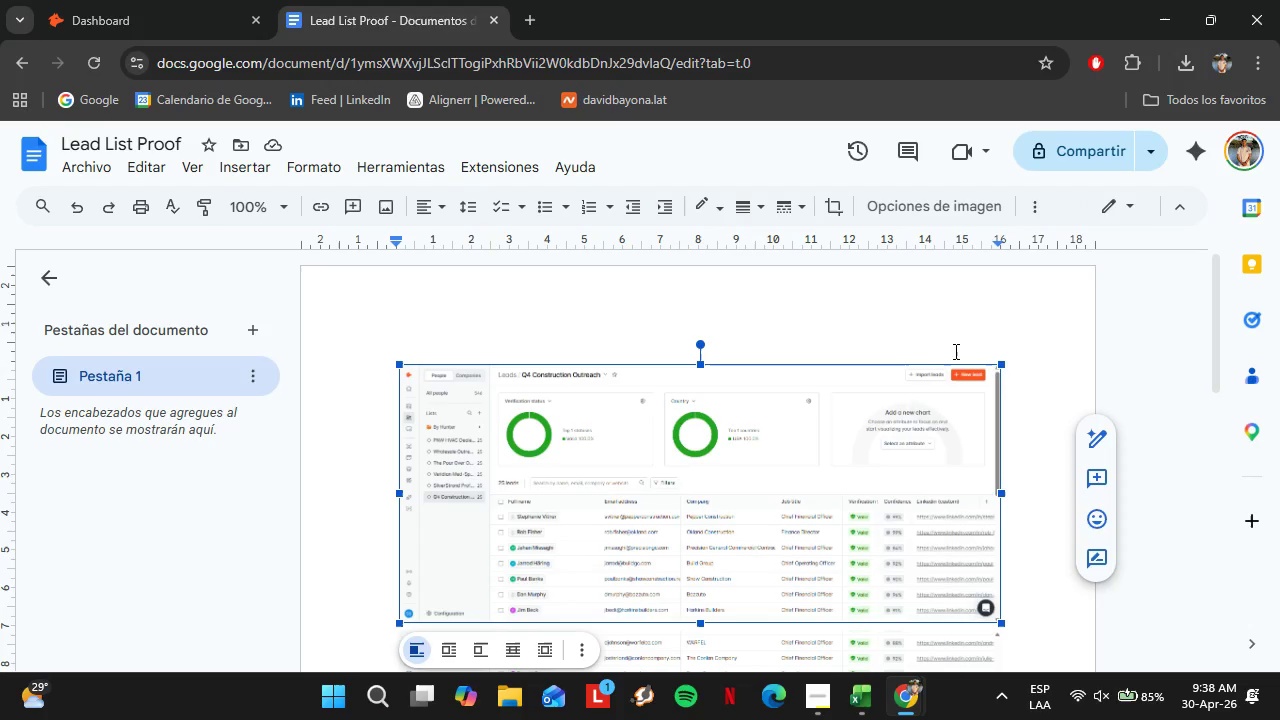 
left_click([1060, 356])
 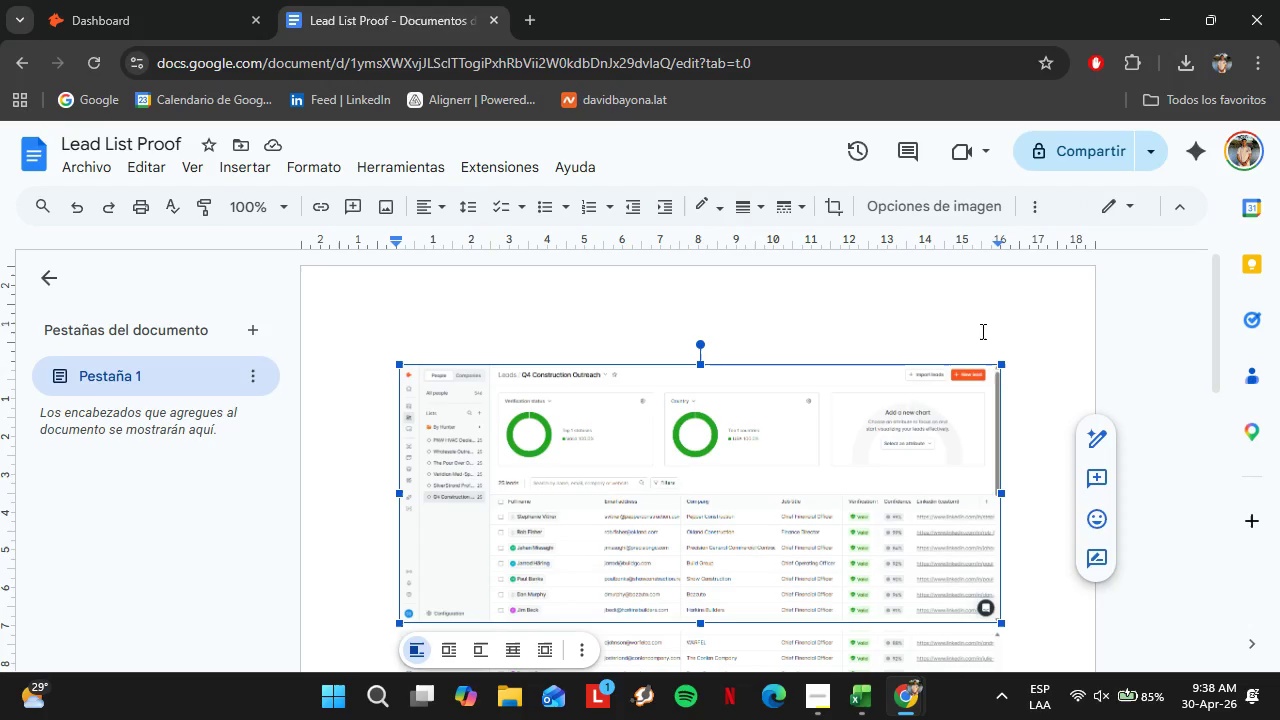 
left_click([969, 329])
 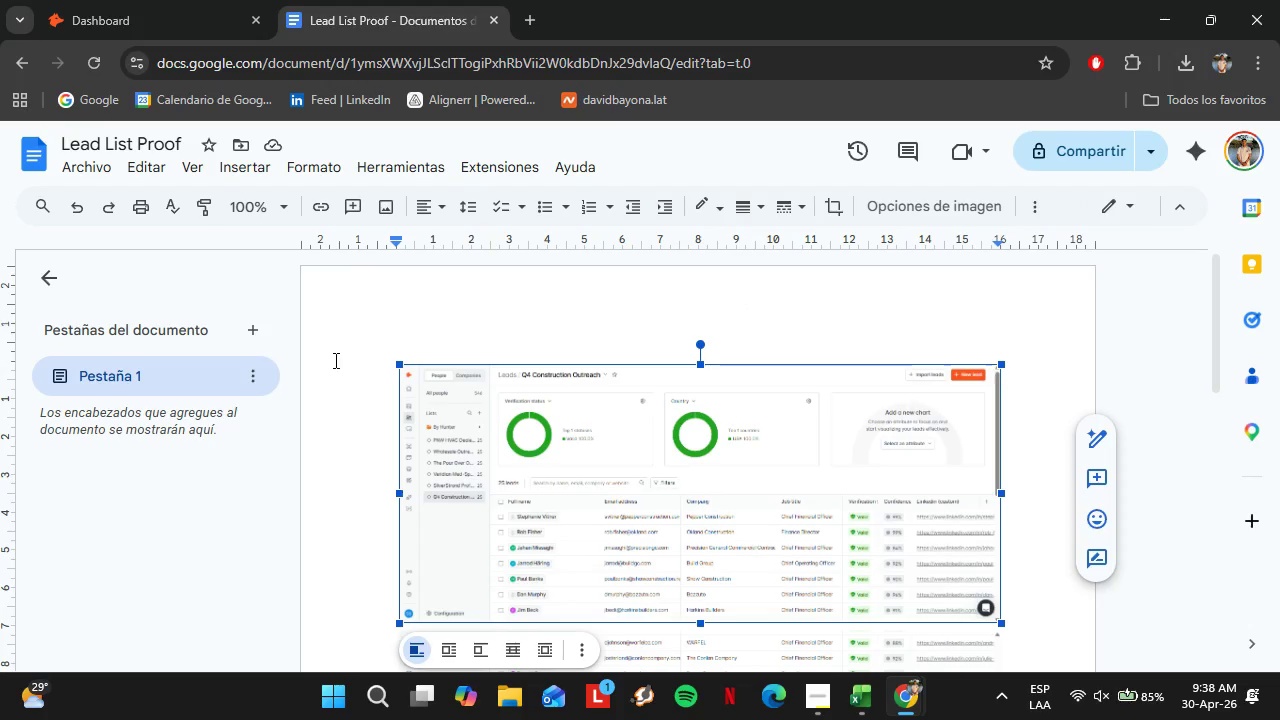 
left_click([280, 462])
 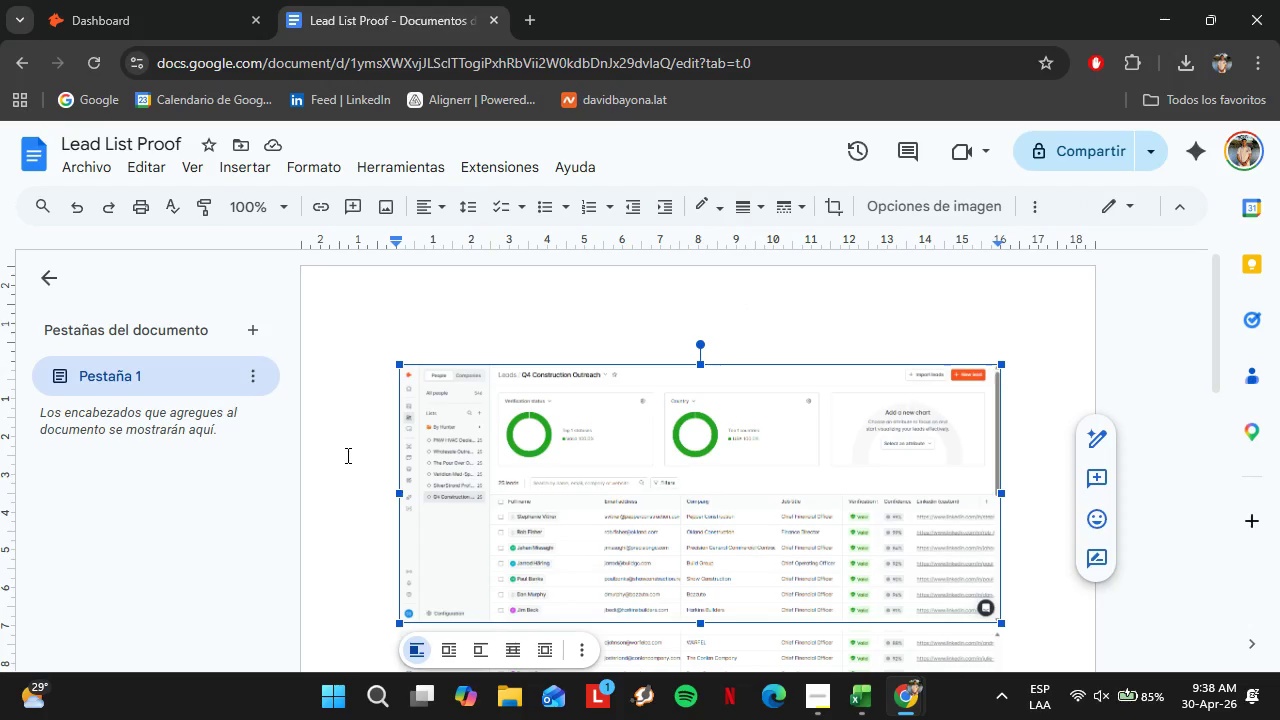 
left_click([346, 455])
 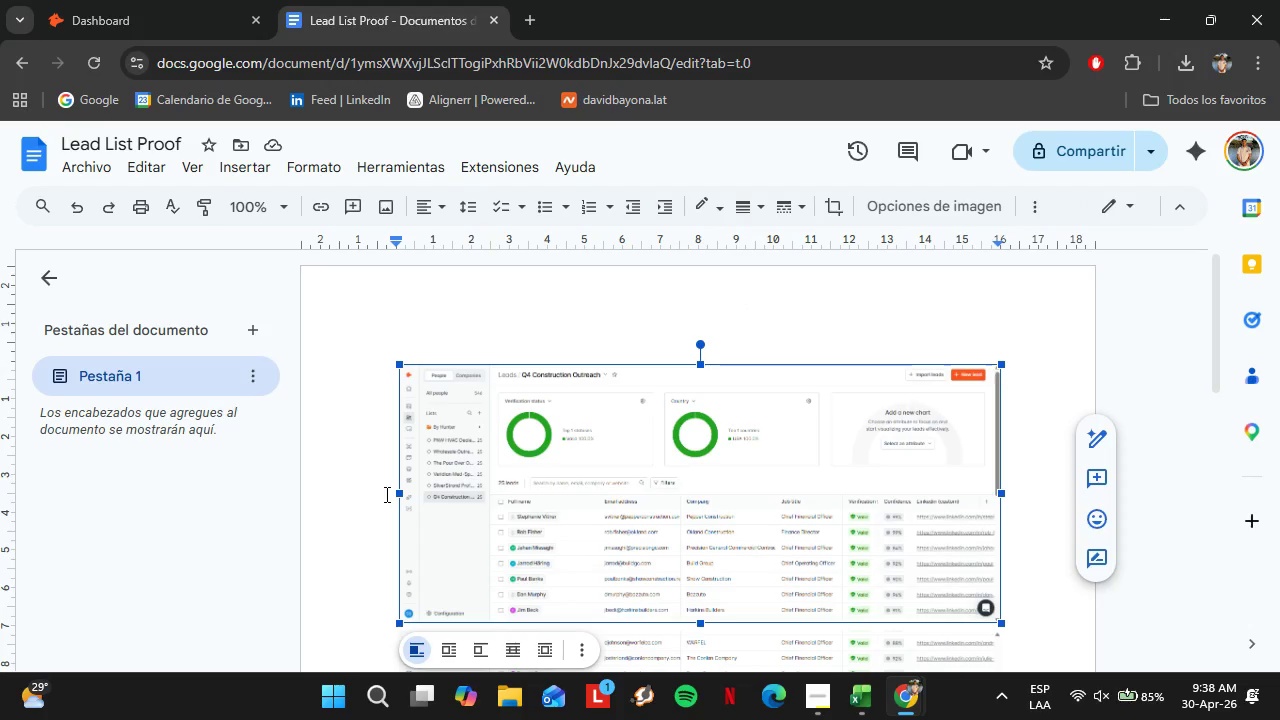 
scroll: coordinate [782, 581], scroll_direction: down, amount: 5.0